 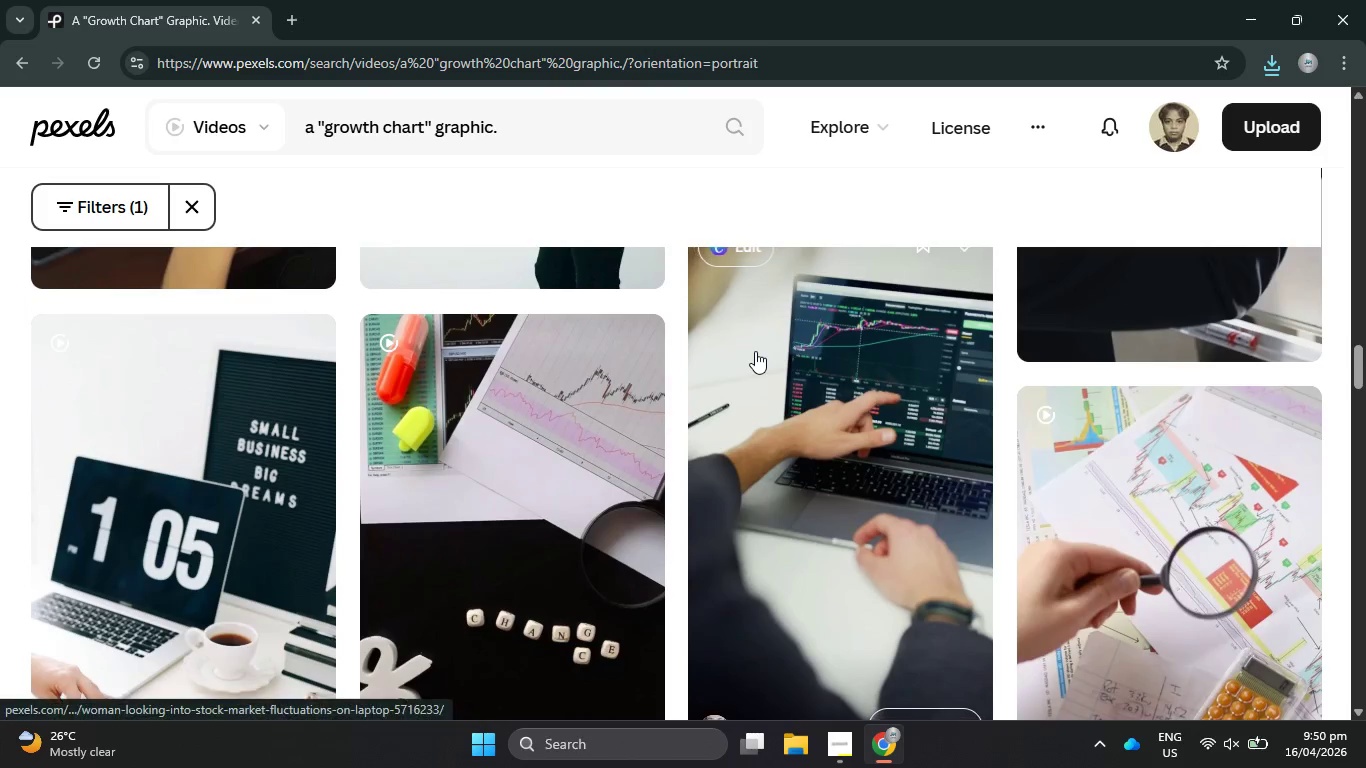 
scroll: coordinate [755, 351], scroll_direction: down, amount: 3.0
 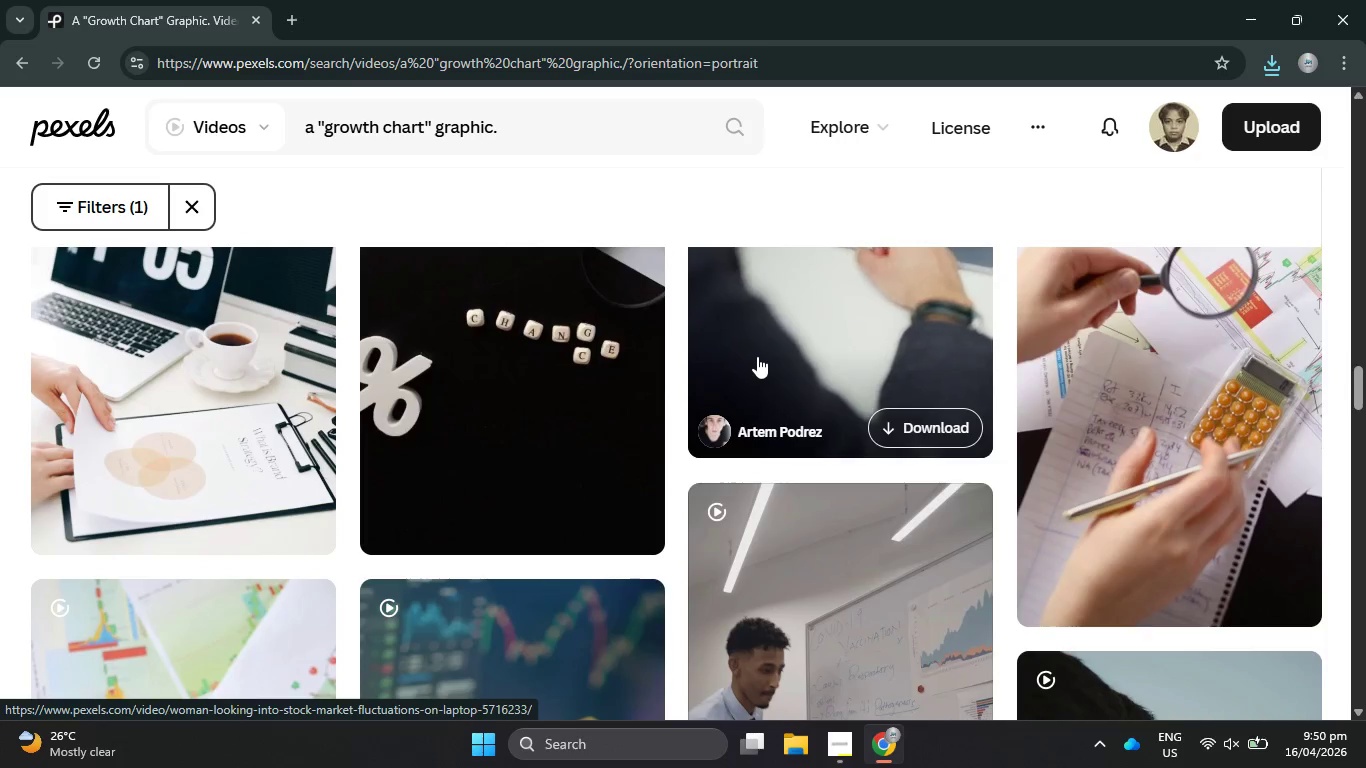 
scroll: coordinate [757, 356], scroll_direction: up, amount: 2.0
 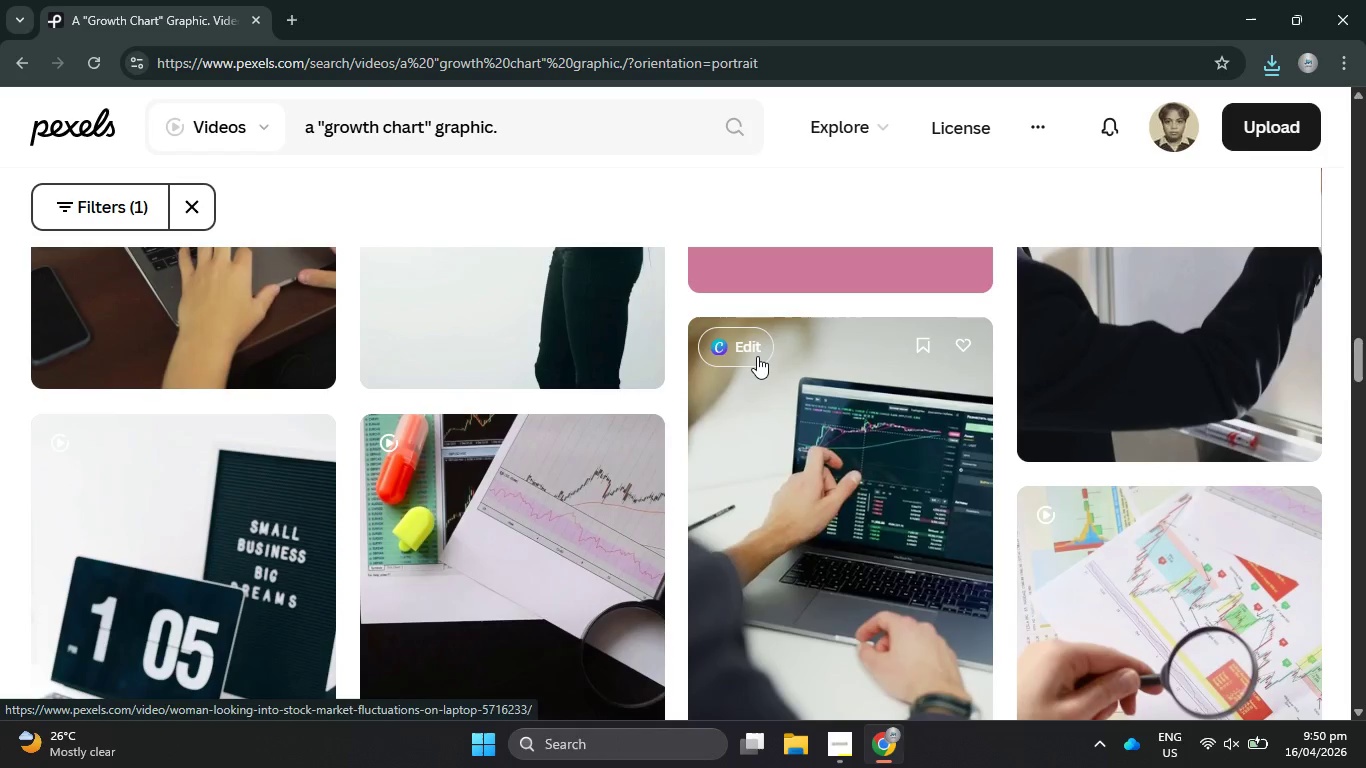 
scroll: coordinate [758, 353], scroll_direction: down, amount: 14.0
 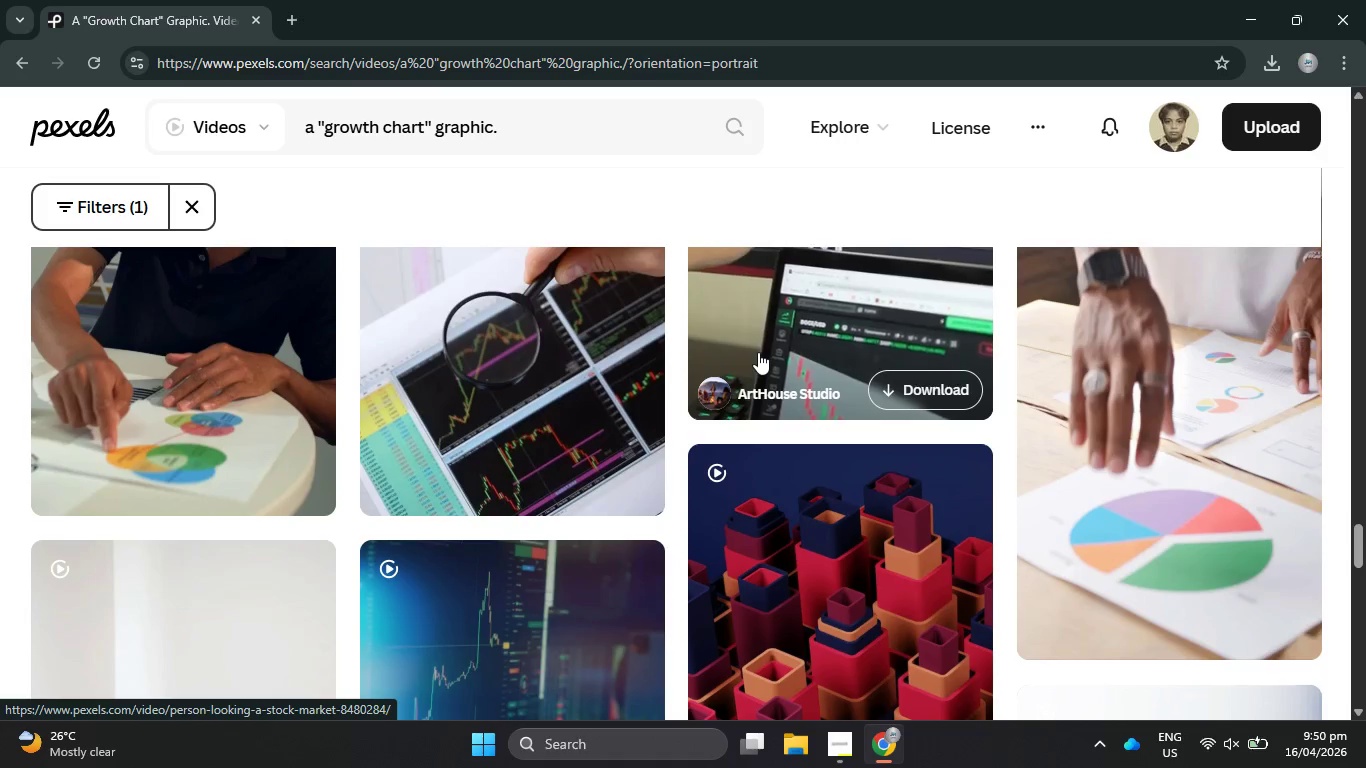 
scroll: coordinate [758, 352], scroll_direction: up, amount: 1.0
 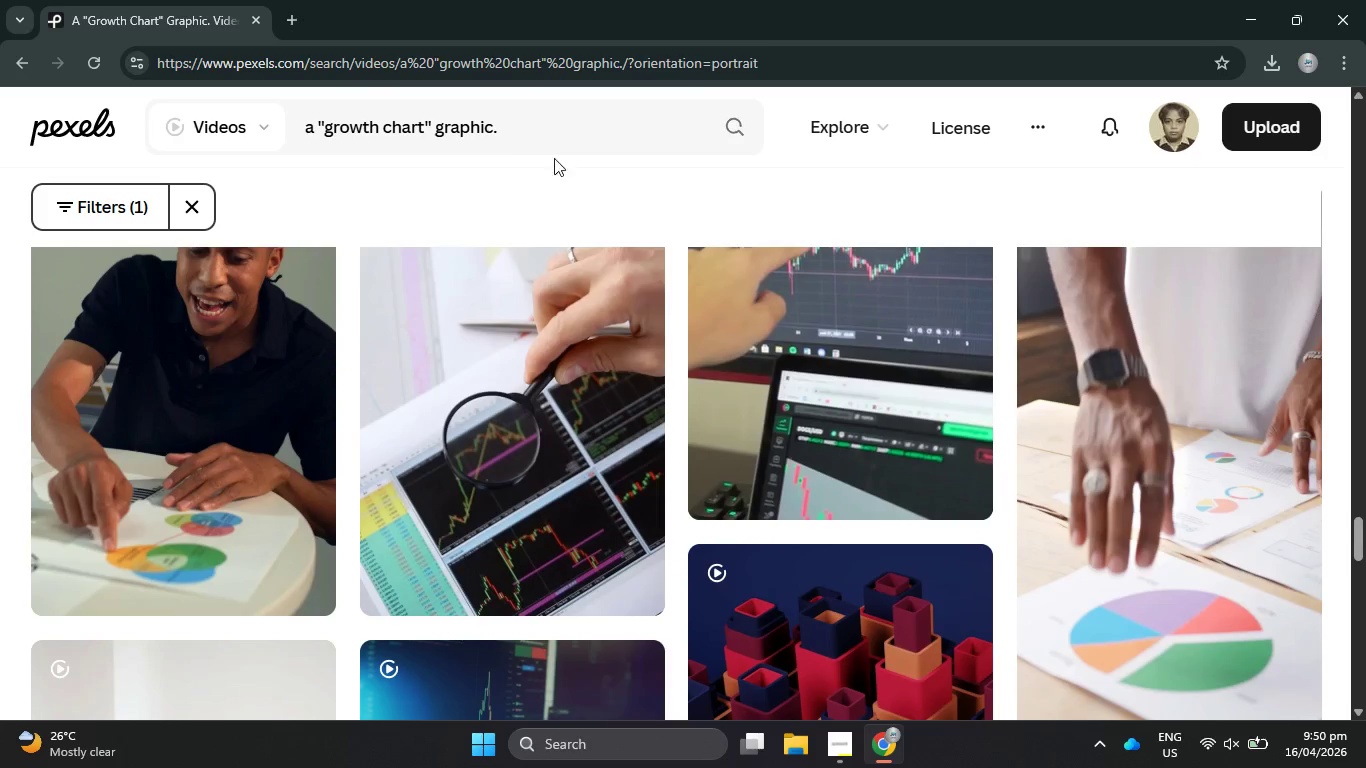 
scroll: coordinate [697, 511], scroll_direction: down, amount: 12.0
 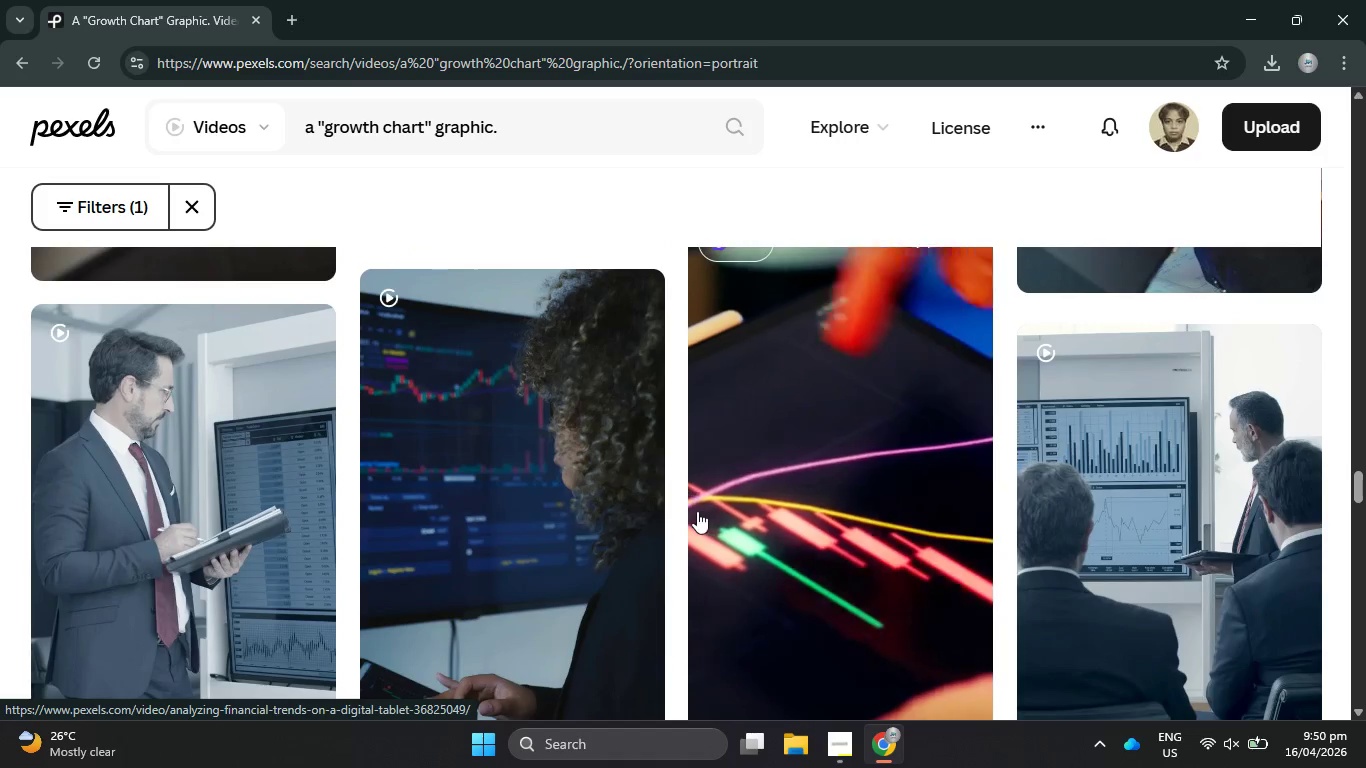 
scroll: coordinate [706, 504], scroll_direction: down, amount: 1.0
 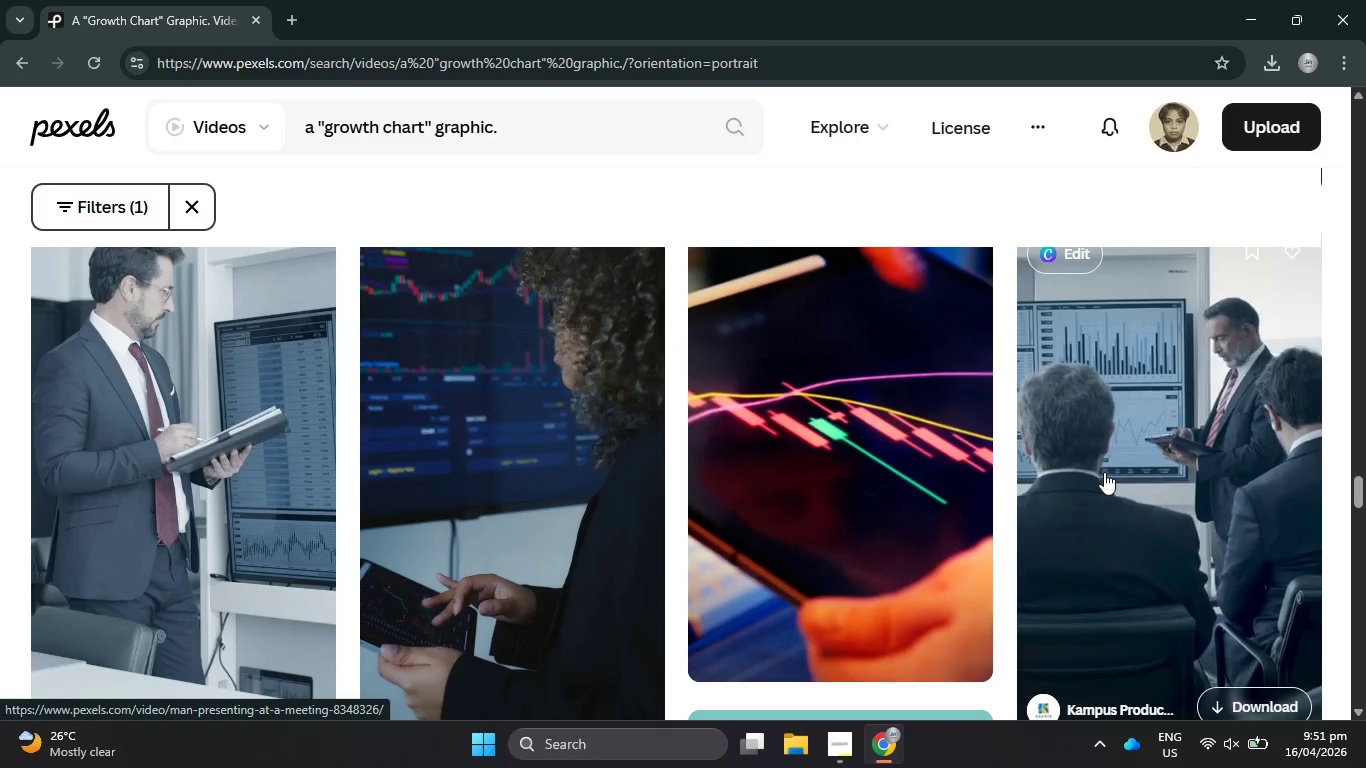 
wait(7.14)
 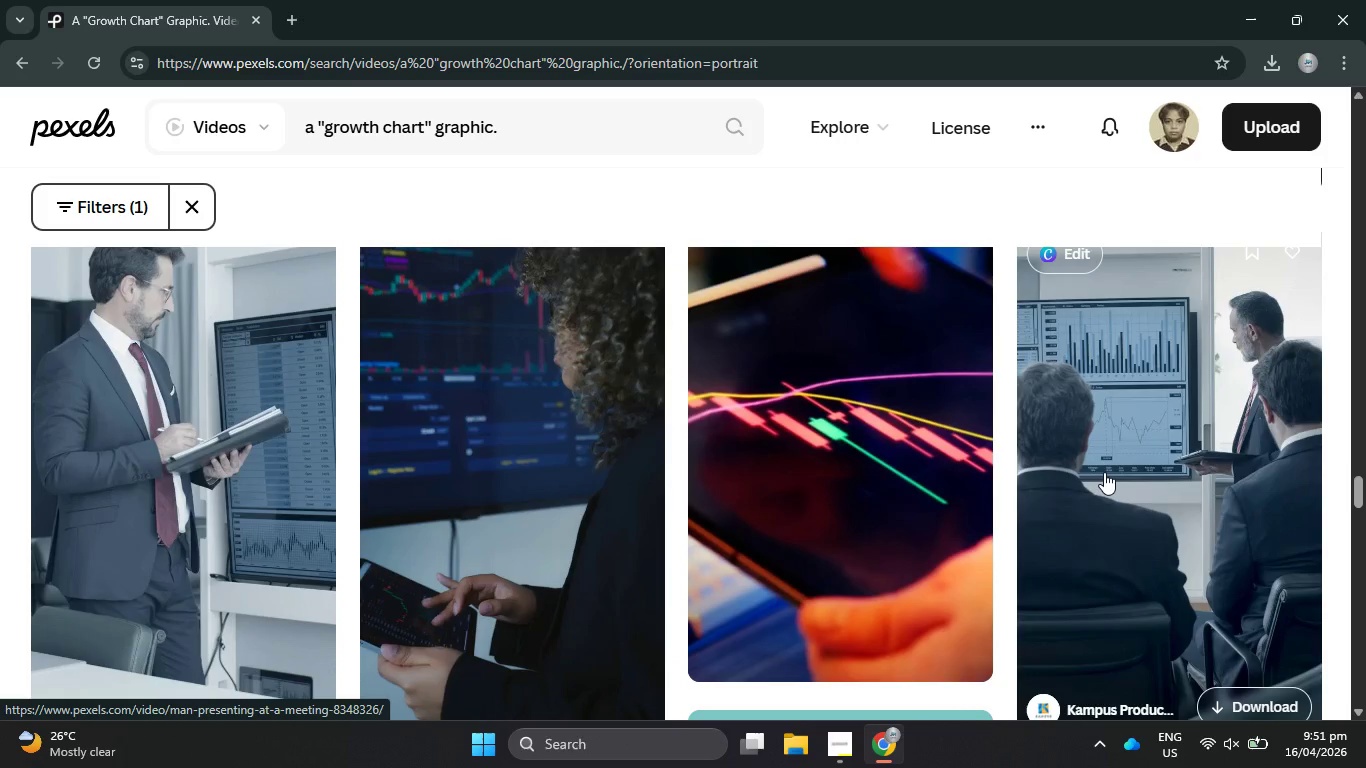 
scroll: coordinate [908, 463], scroll_direction: down, amount: 6.0
 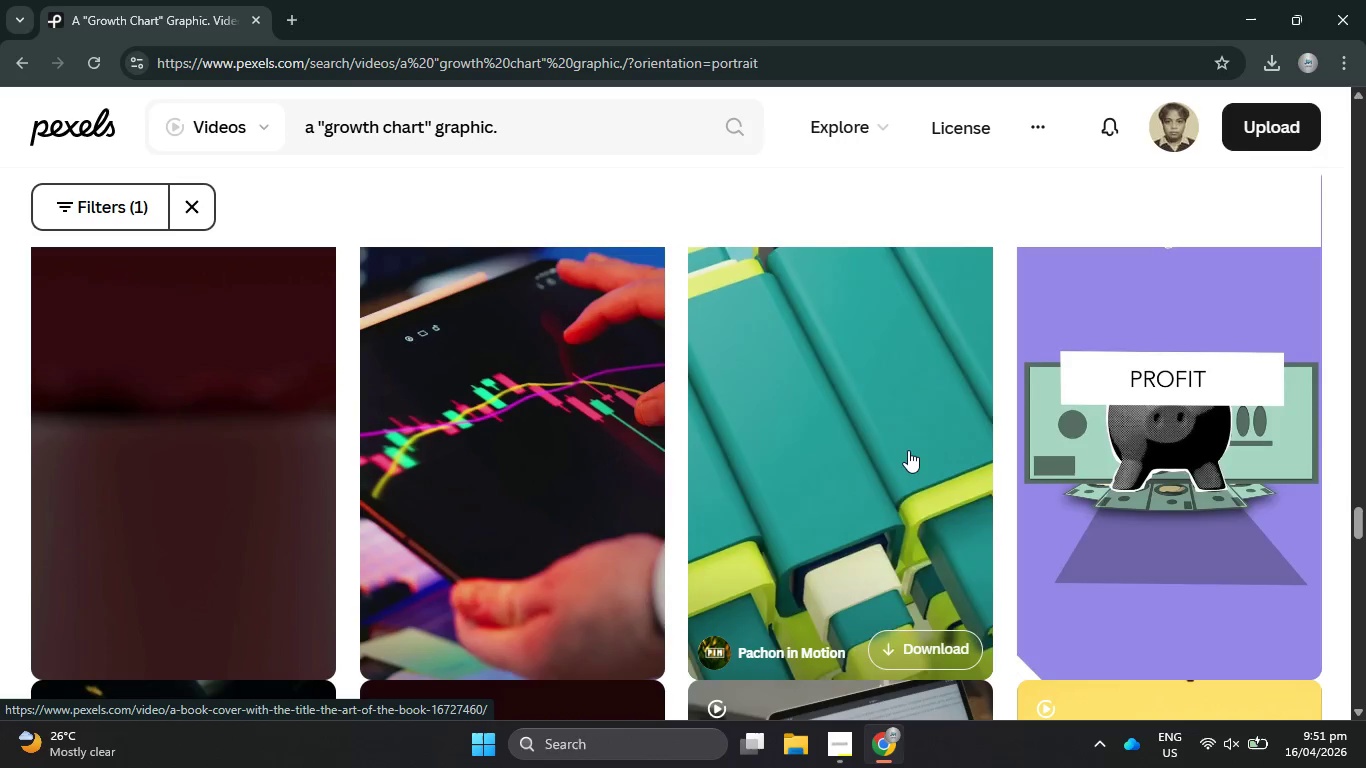 
wait(17.3)
 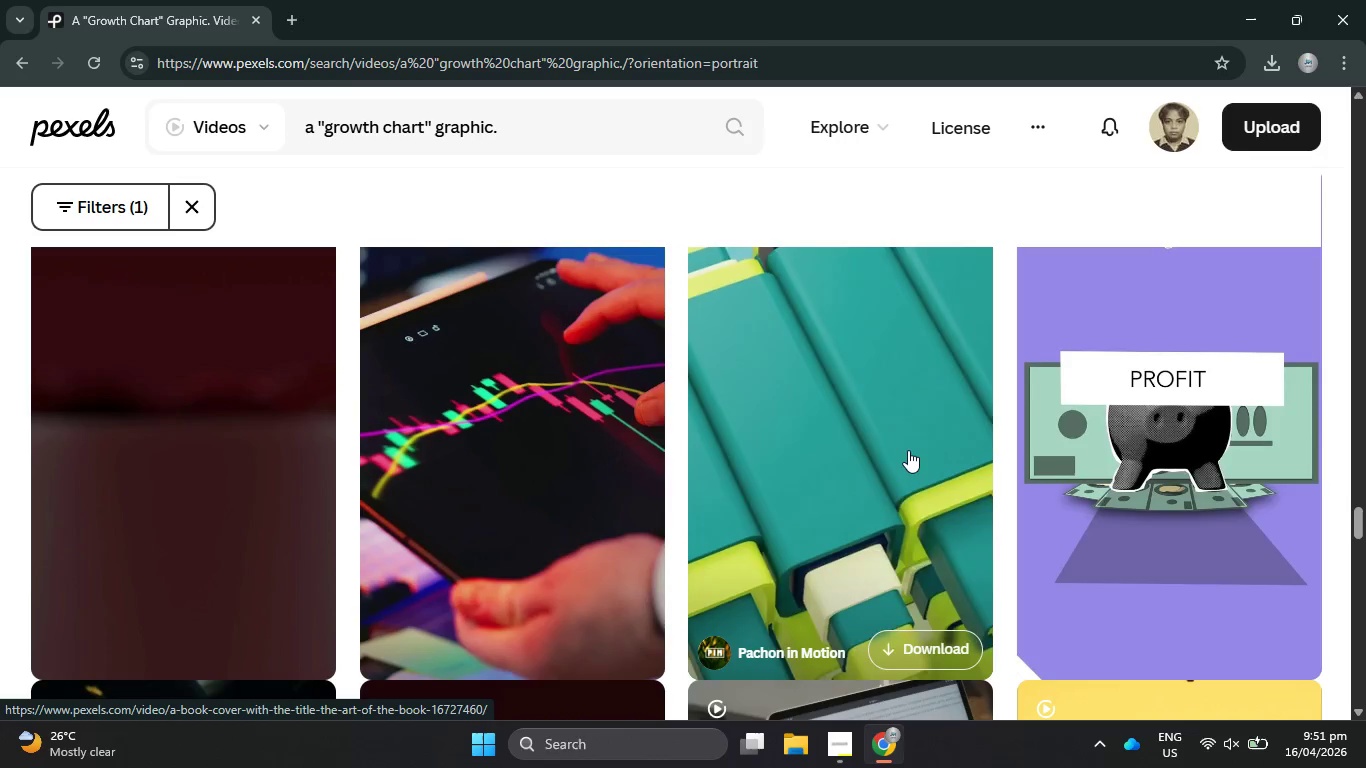 
scroll: coordinate [532, 401], scroll_direction: down, amount: 6.0
 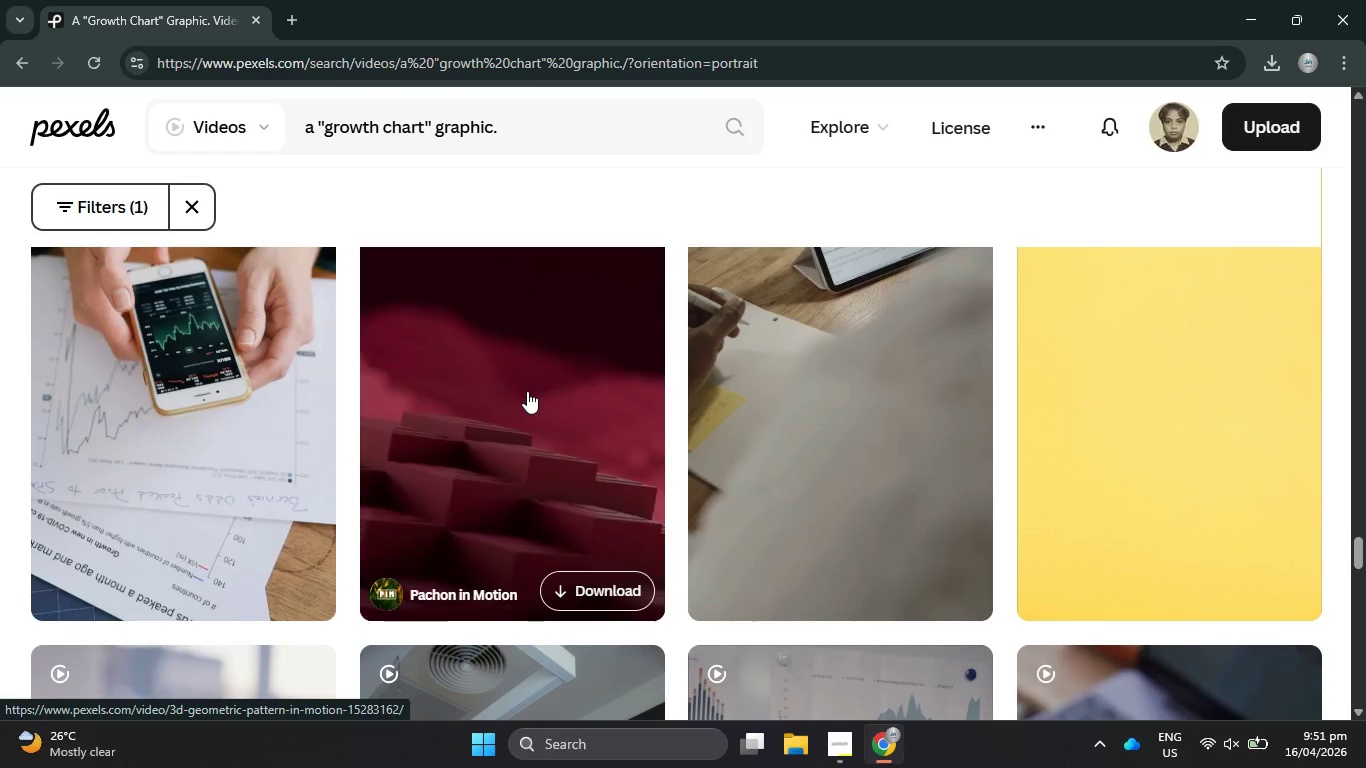 
wait(17.11)
 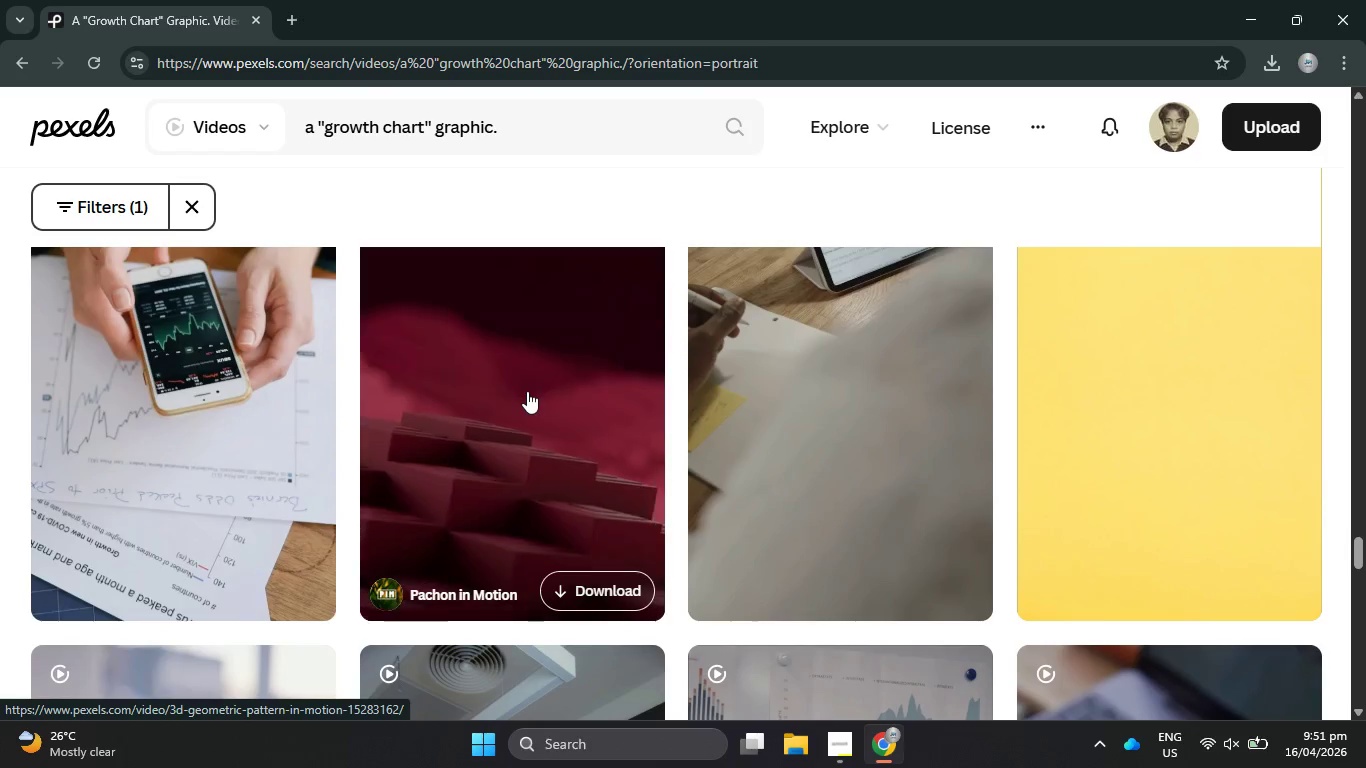 
scroll: coordinate [469, 405], scroll_direction: down, amount: 8.0
 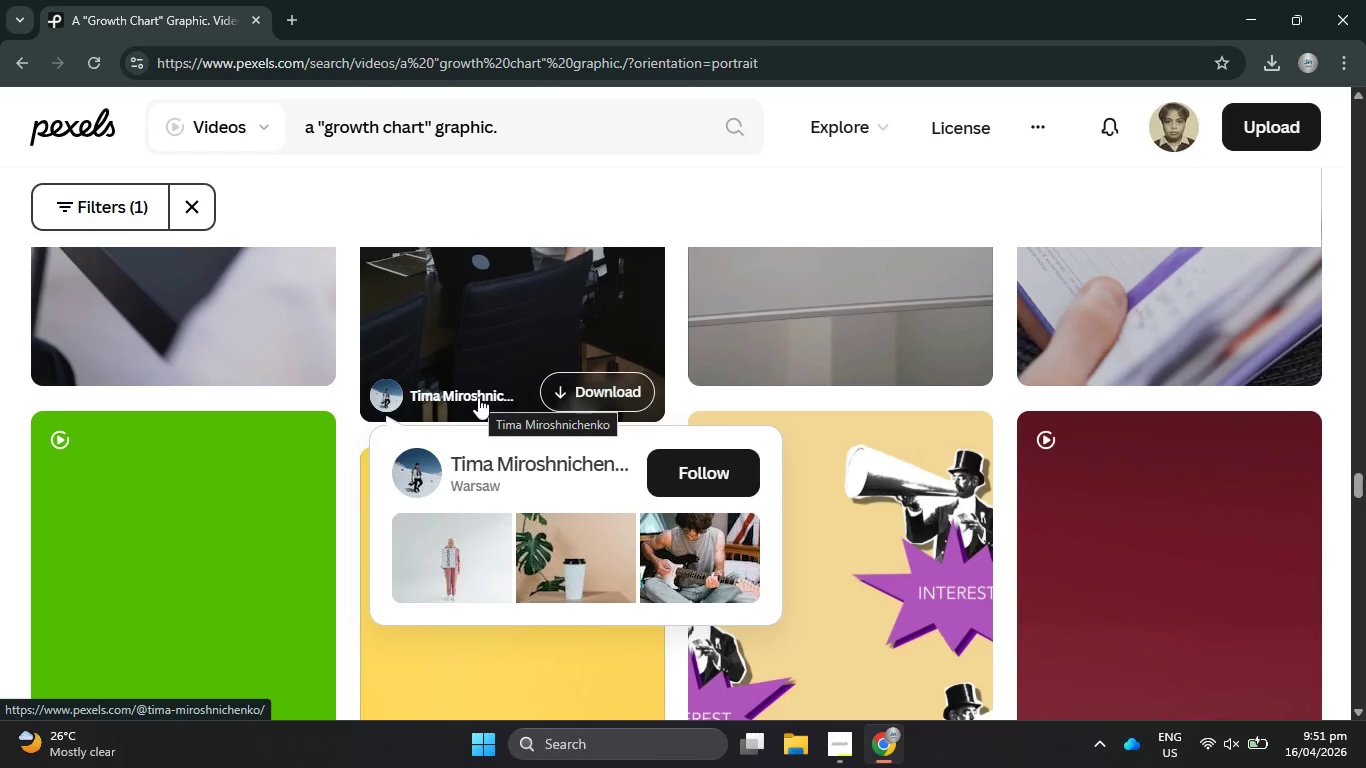 
wait(7.45)
 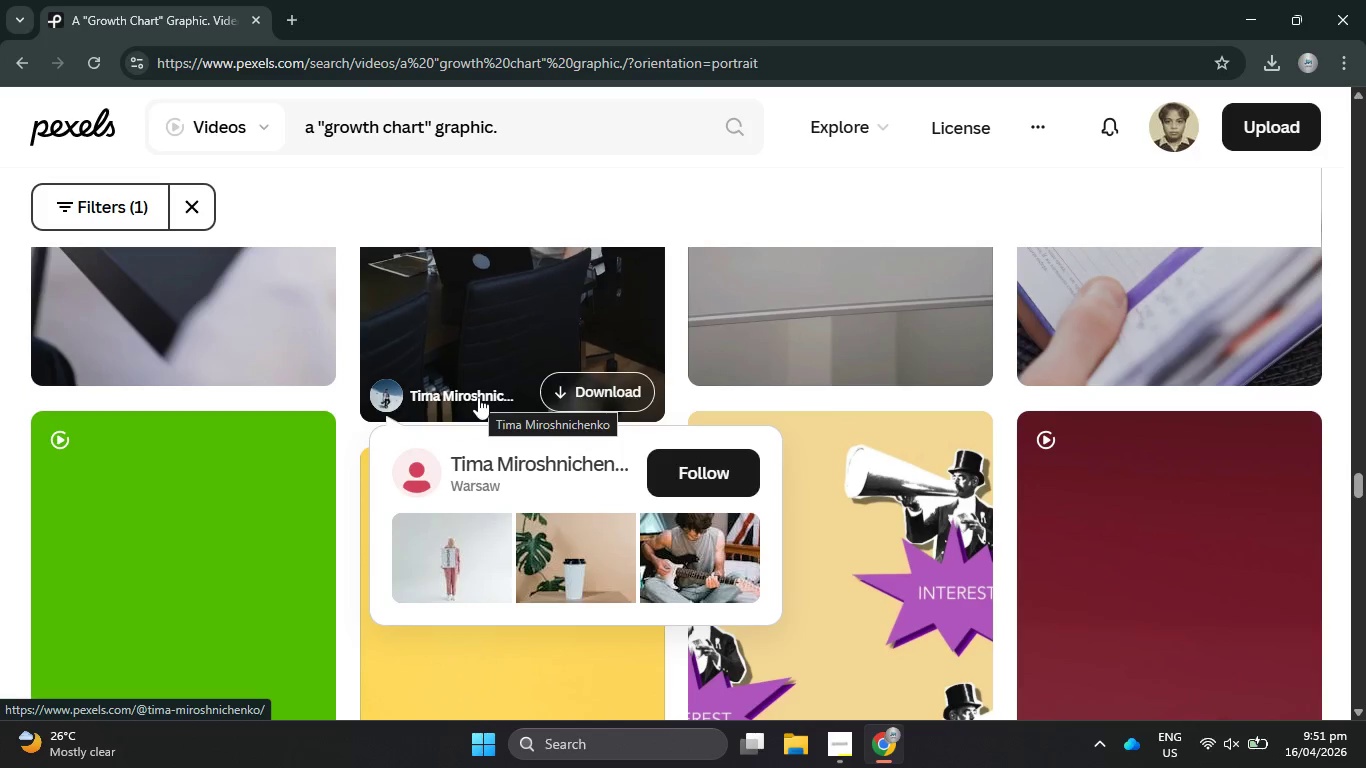 
scroll: coordinate [454, 424], scroll_direction: down, amount: 5.0
 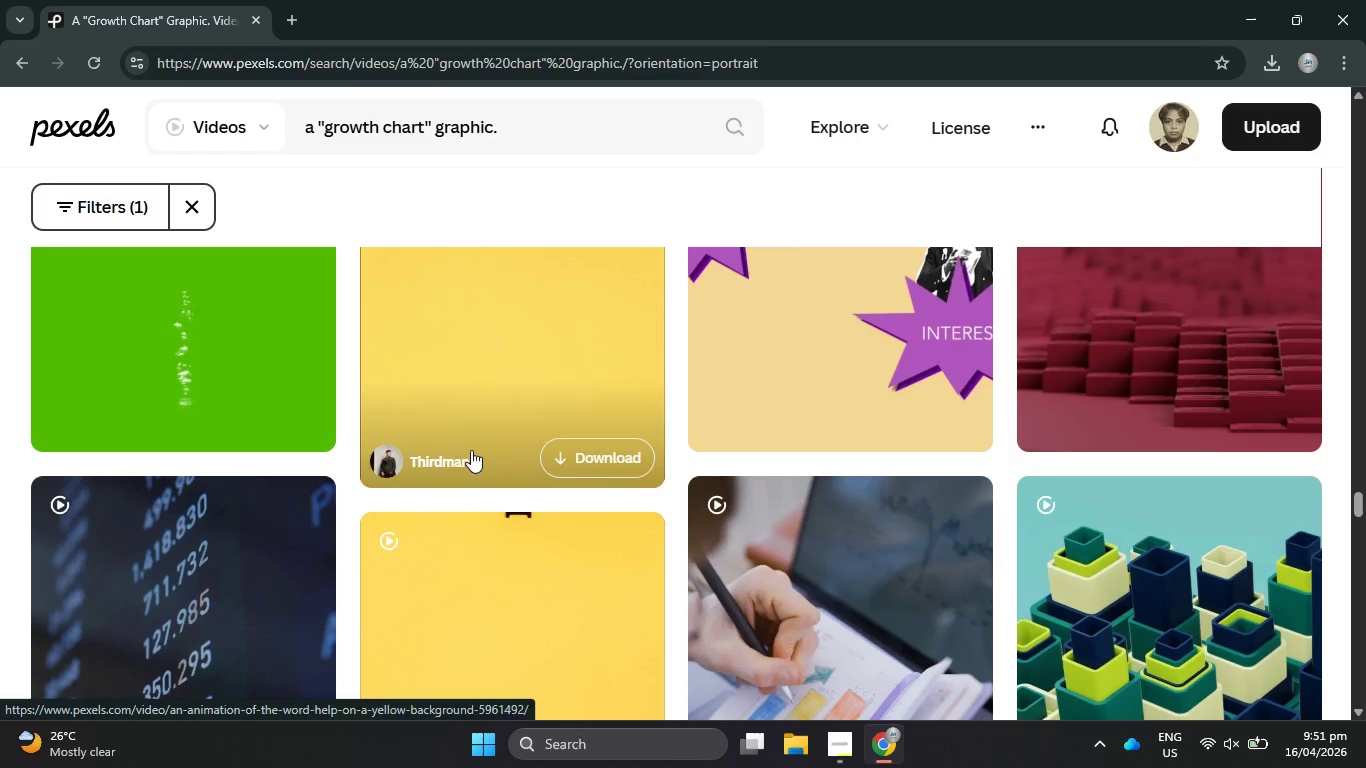 
wait(5.66)
 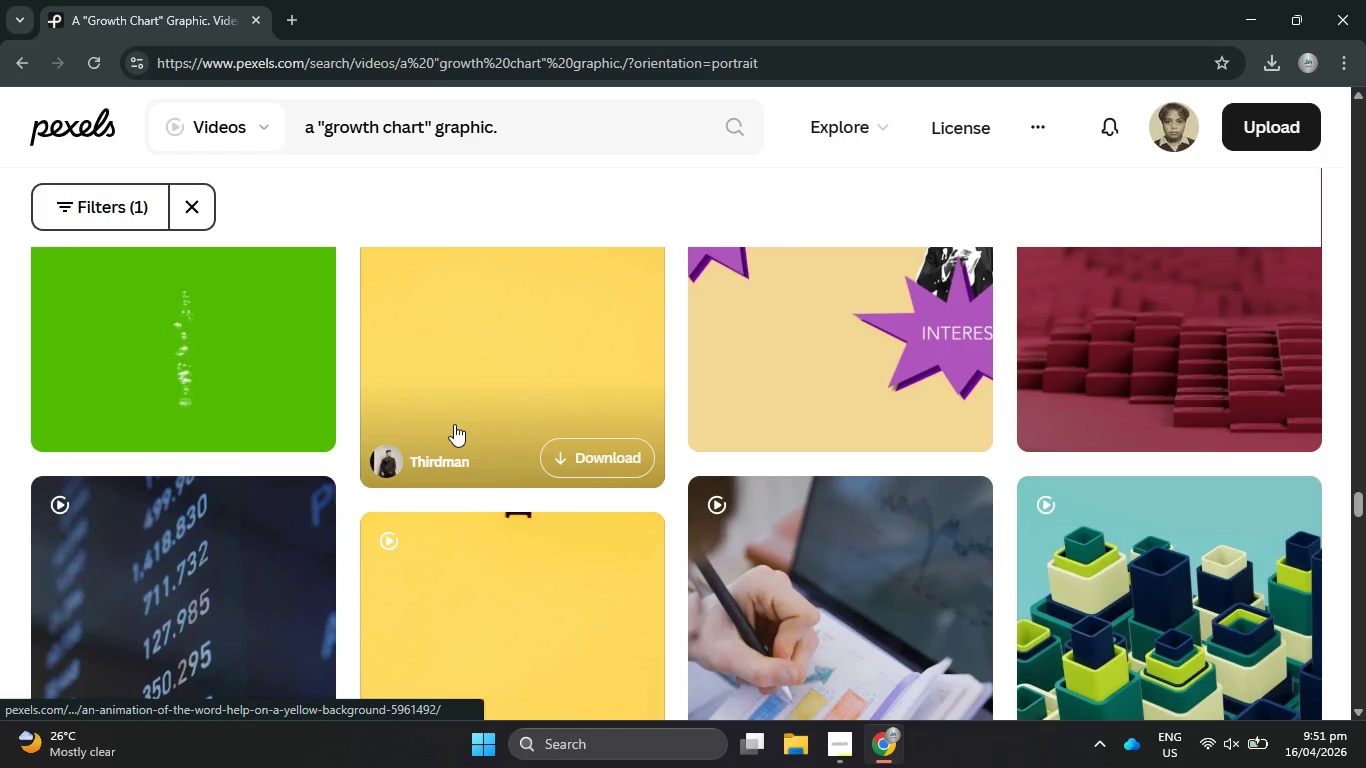 
scroll: coordinate [764, 509], scroll_direction: down, amount: 9.0
 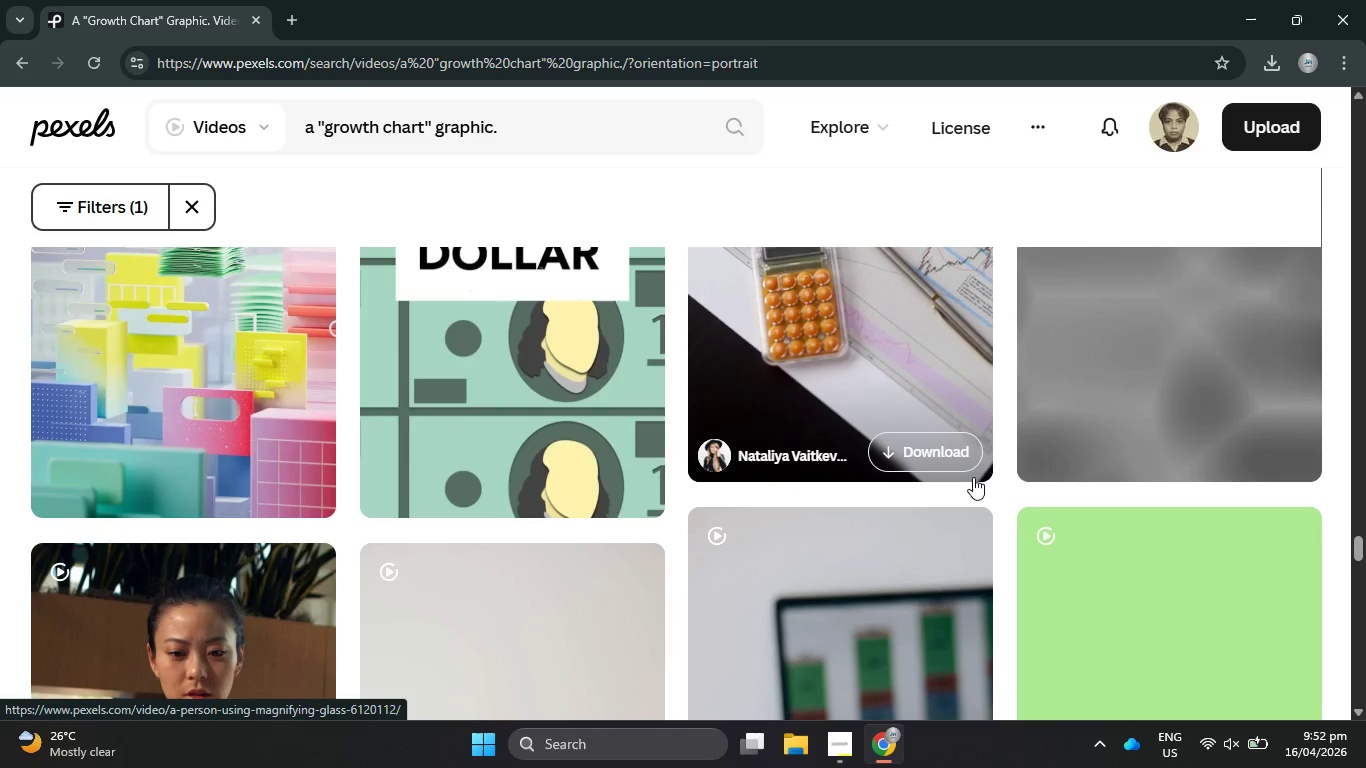 
wait(28.45)
 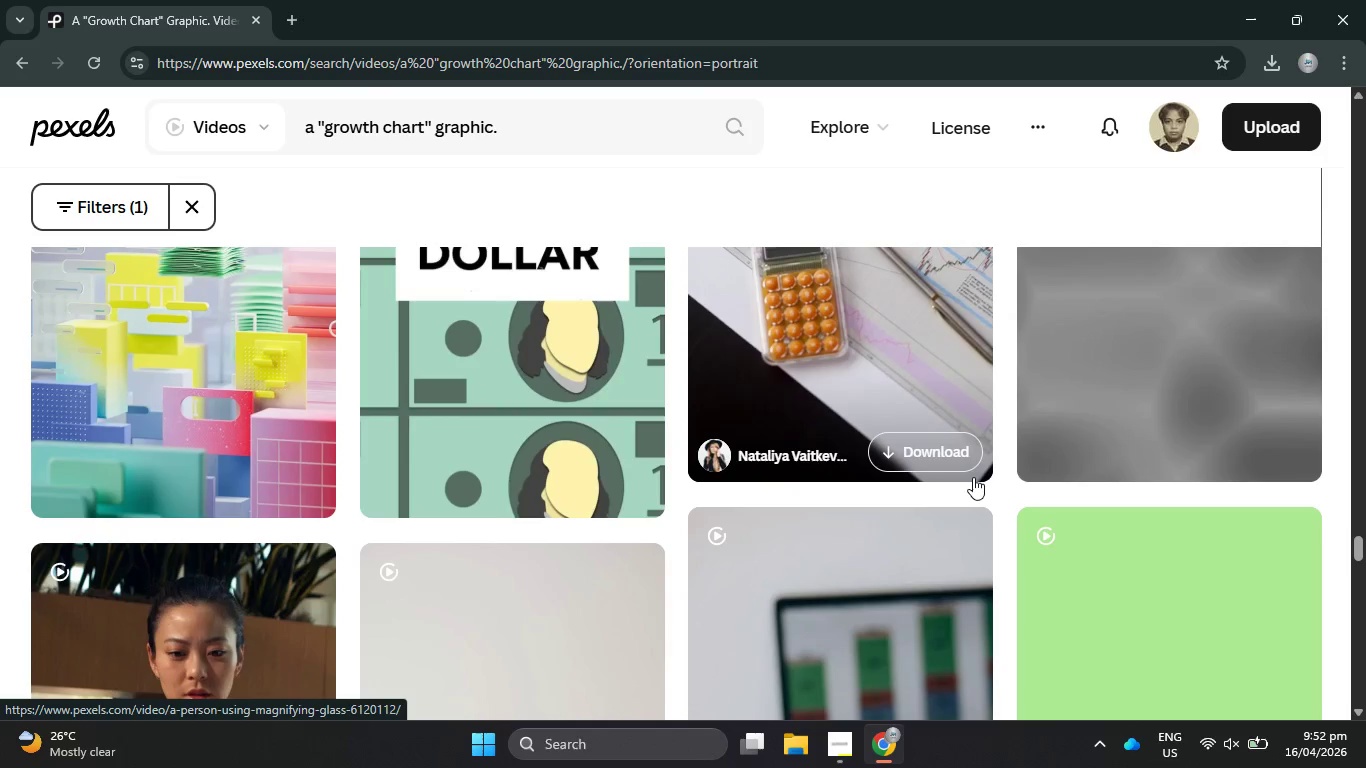 
scroll: coordinate [416, 440], scroll_direction: down, amount: 3.0
 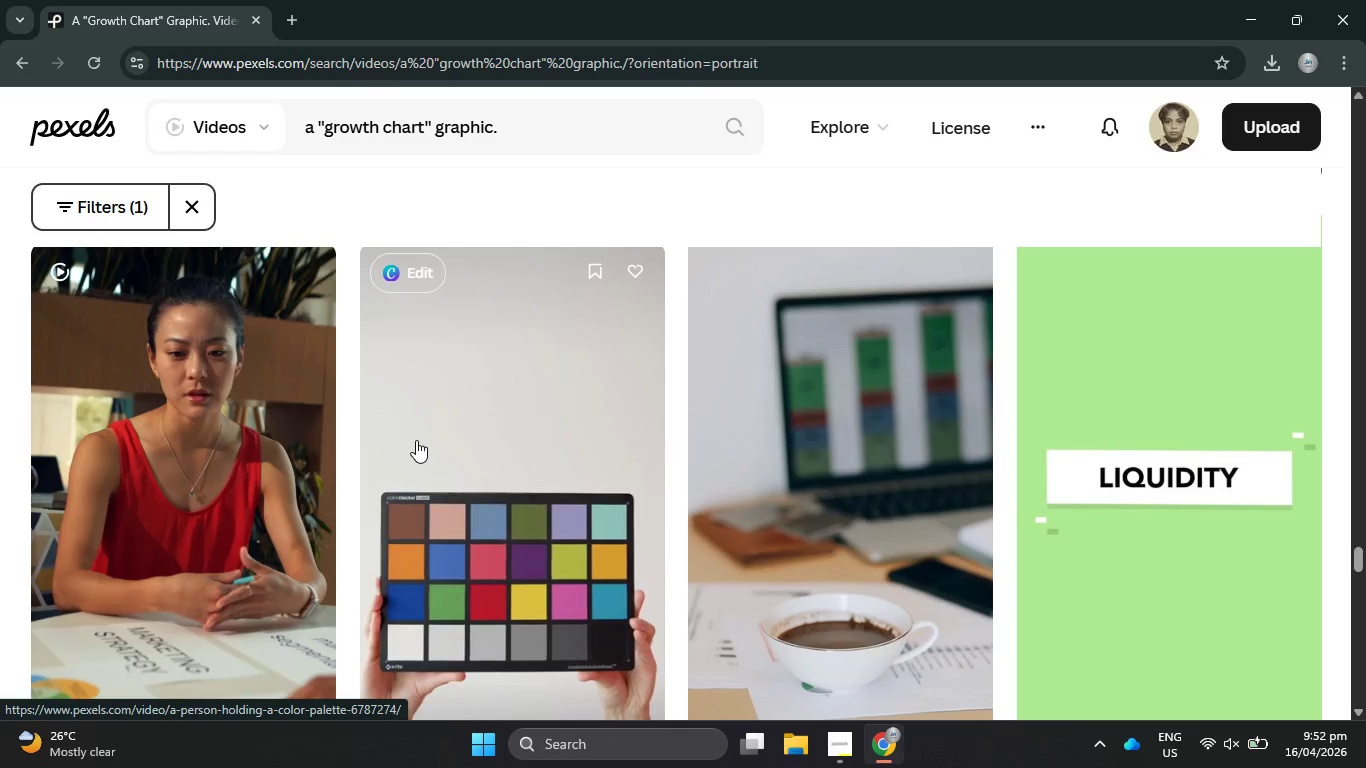 
wait(12.52)
 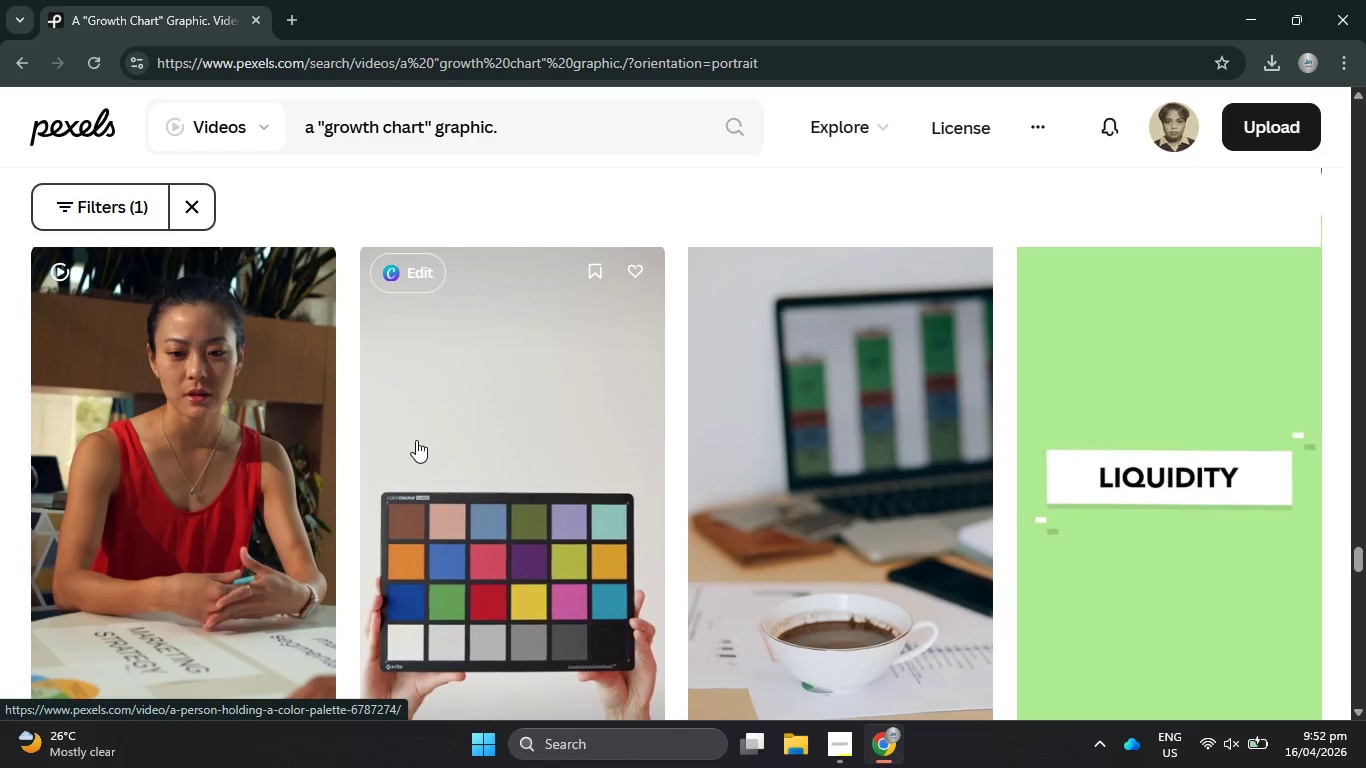 
scroll: coordinate [549, 343], scroll_direction: down, amount: 5.0
 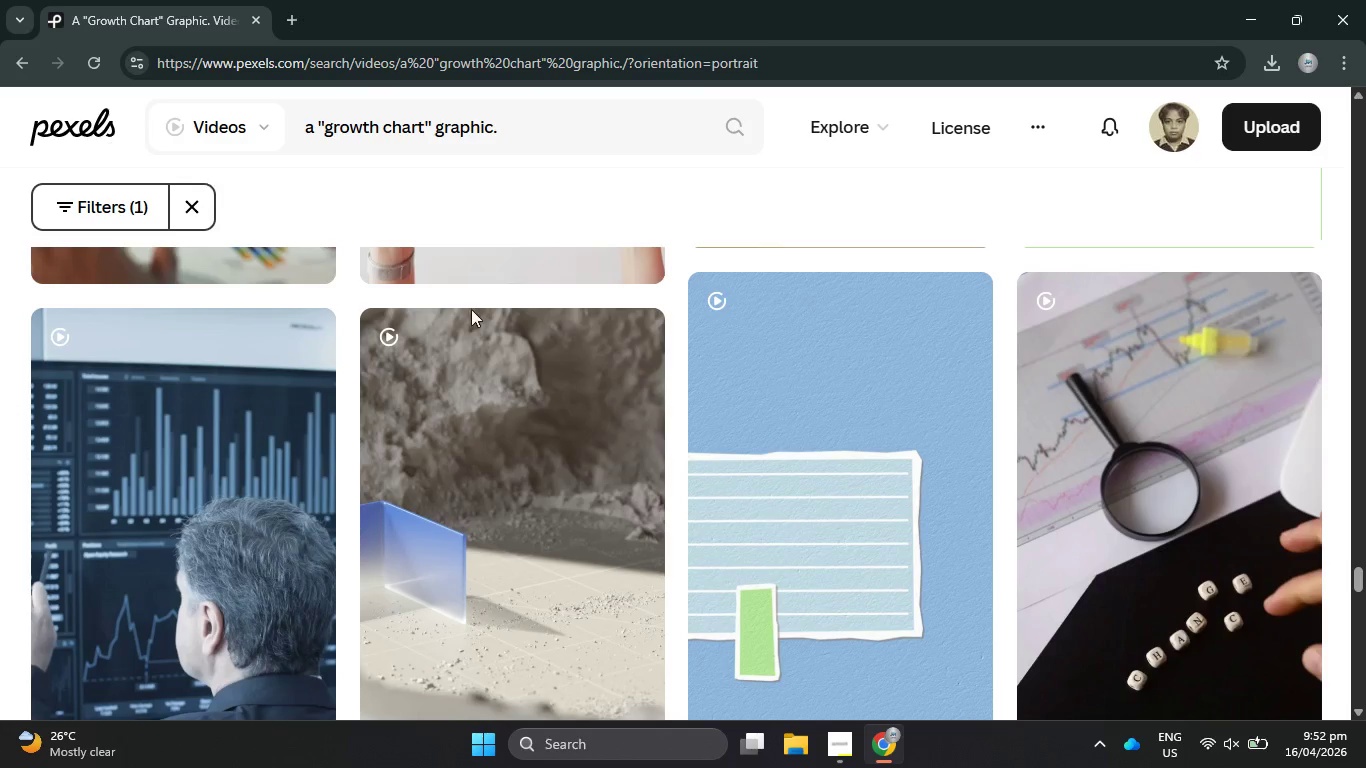 
left_click([844, 746])